 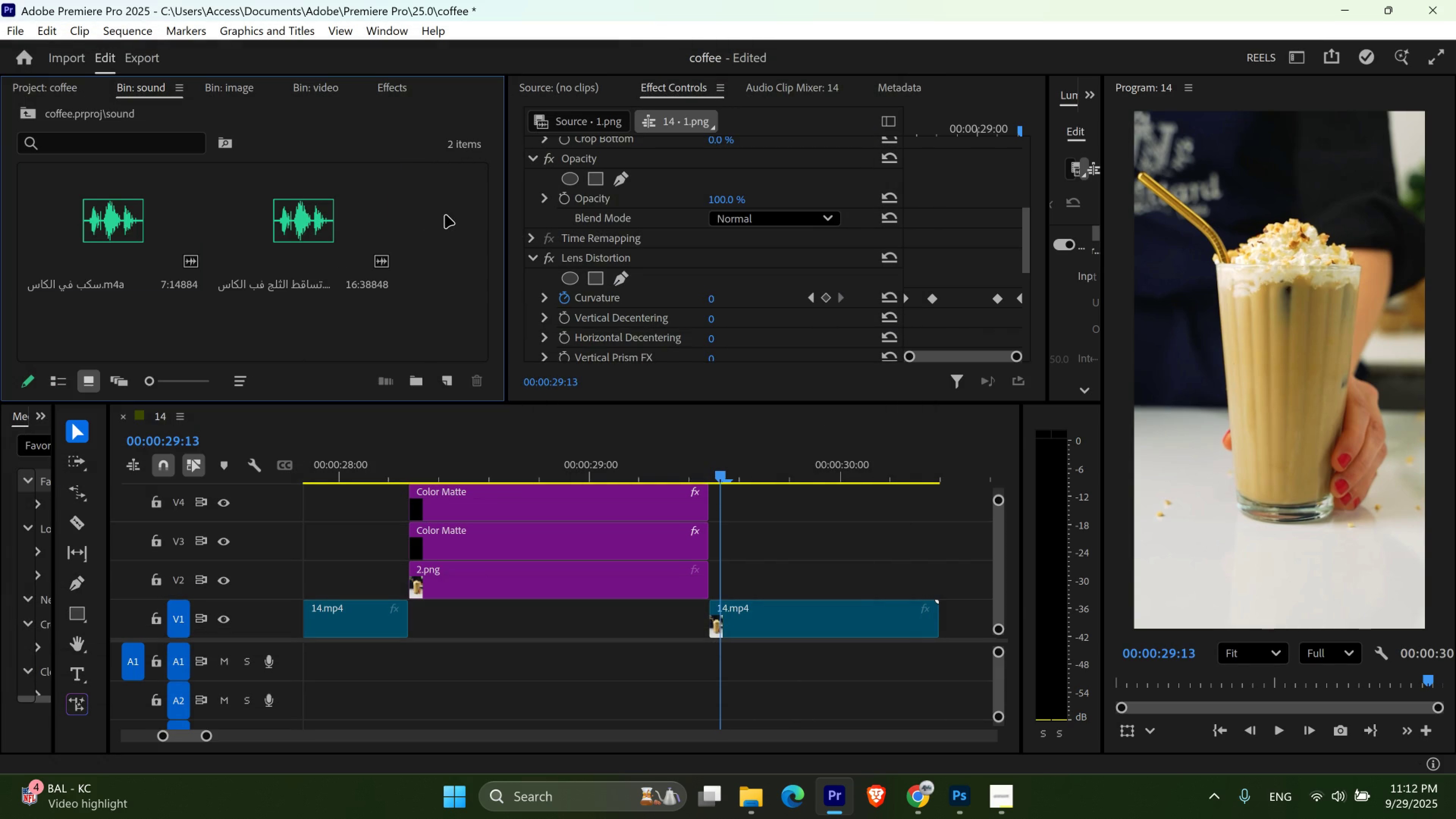 
triple_click([445, 215])
 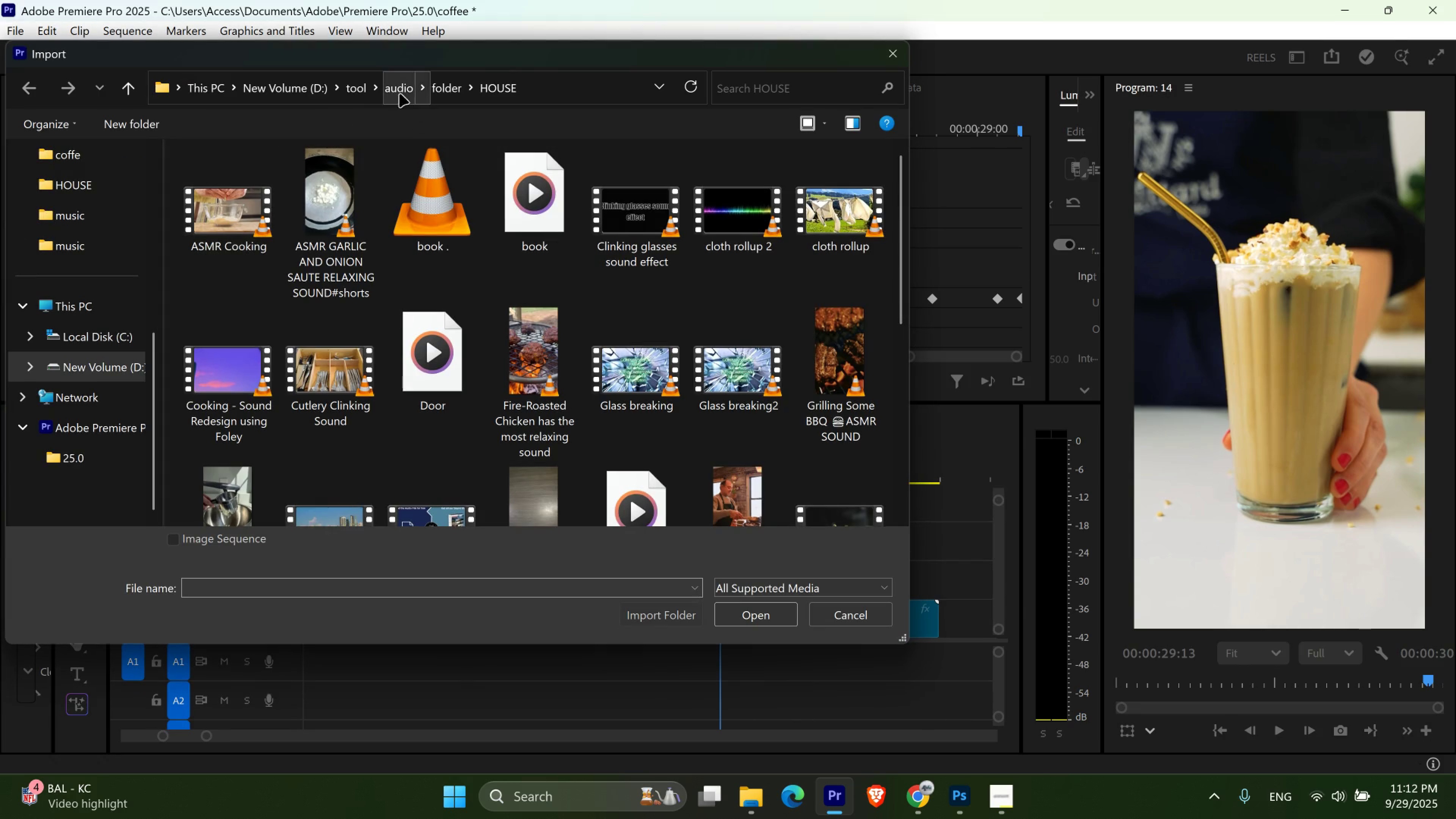 
left_click([395, 91])
 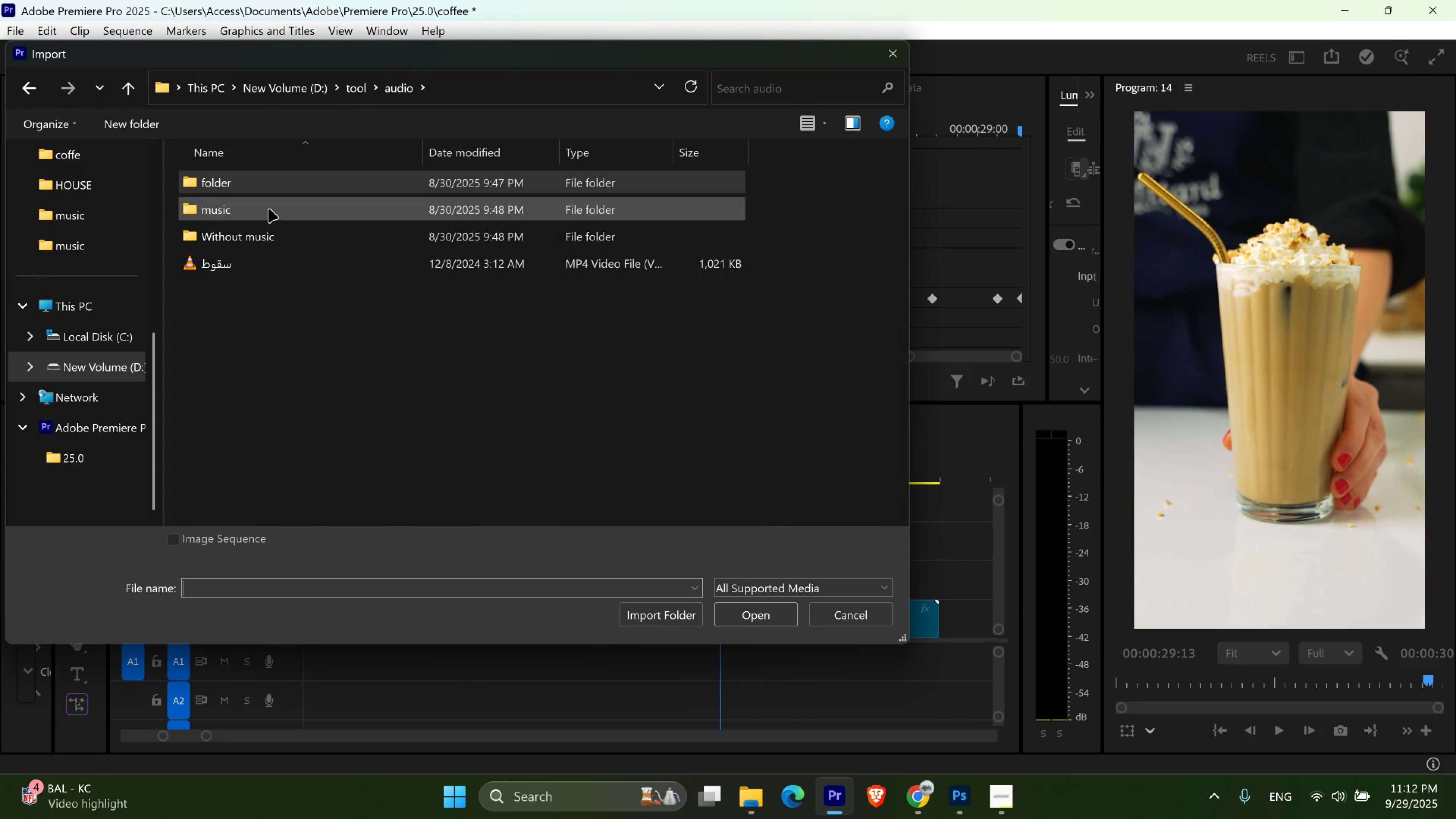 
double_click([268, 209])
 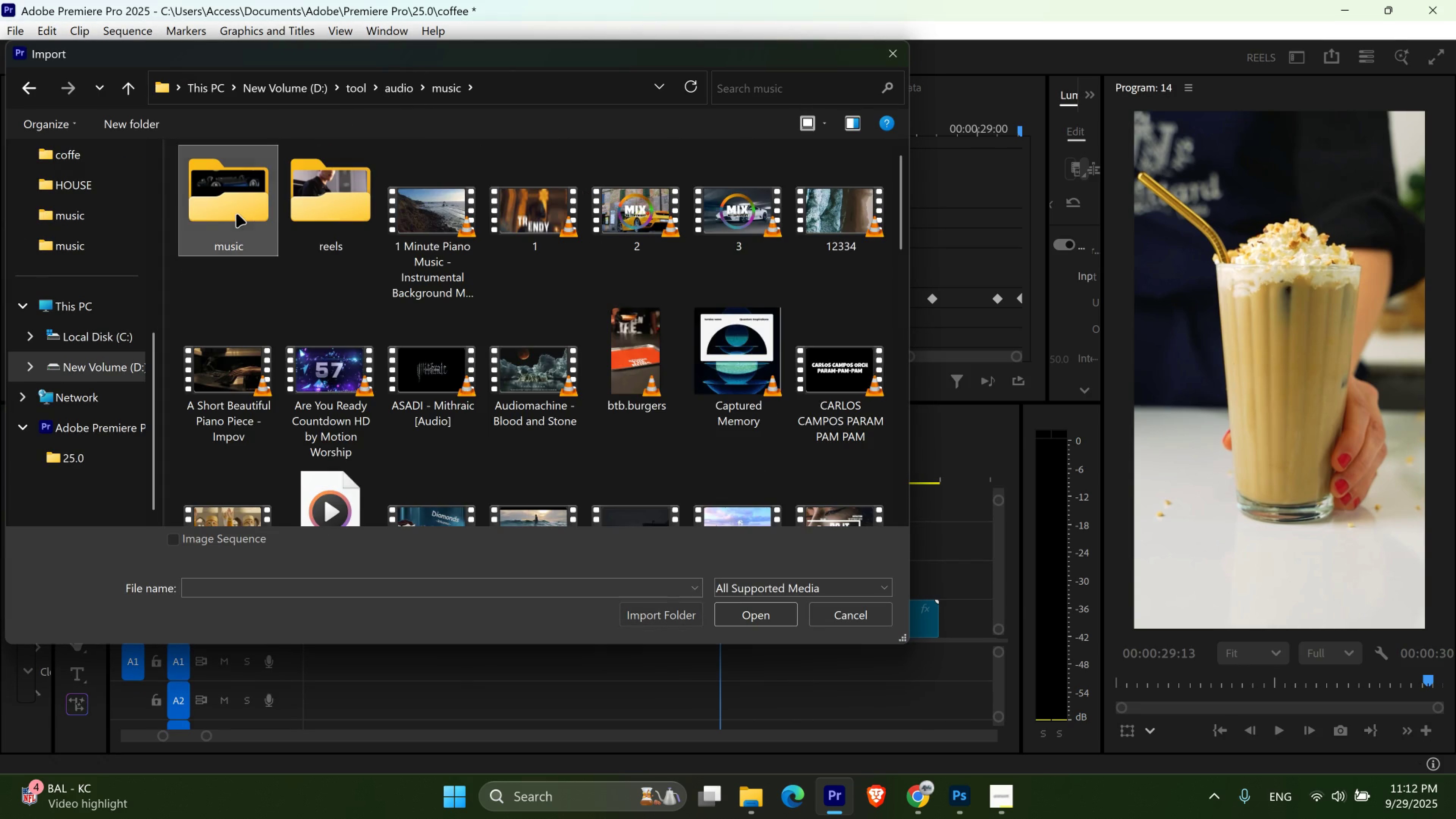 
double_click([236, 214])
 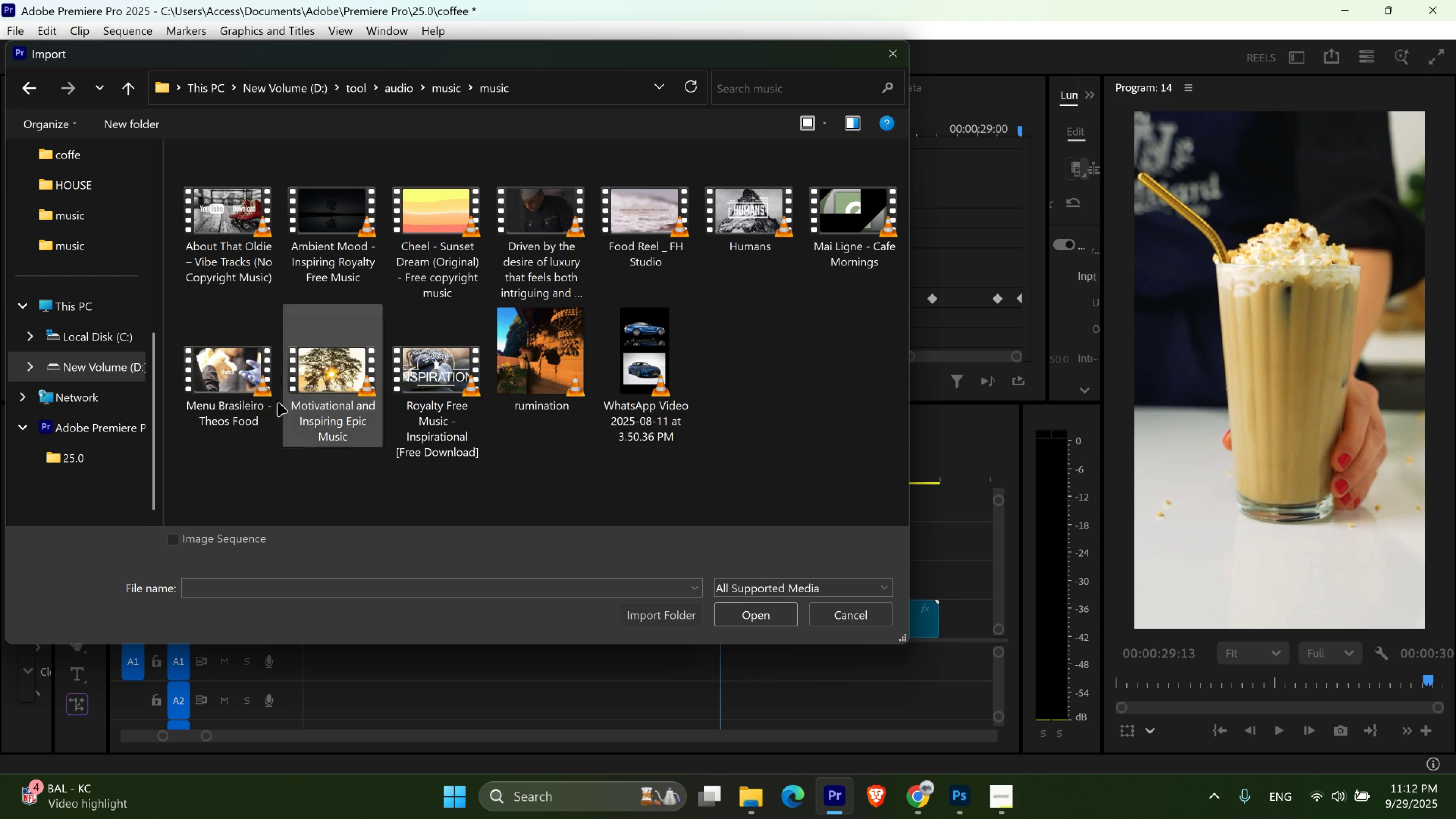 
wait(5.41)
 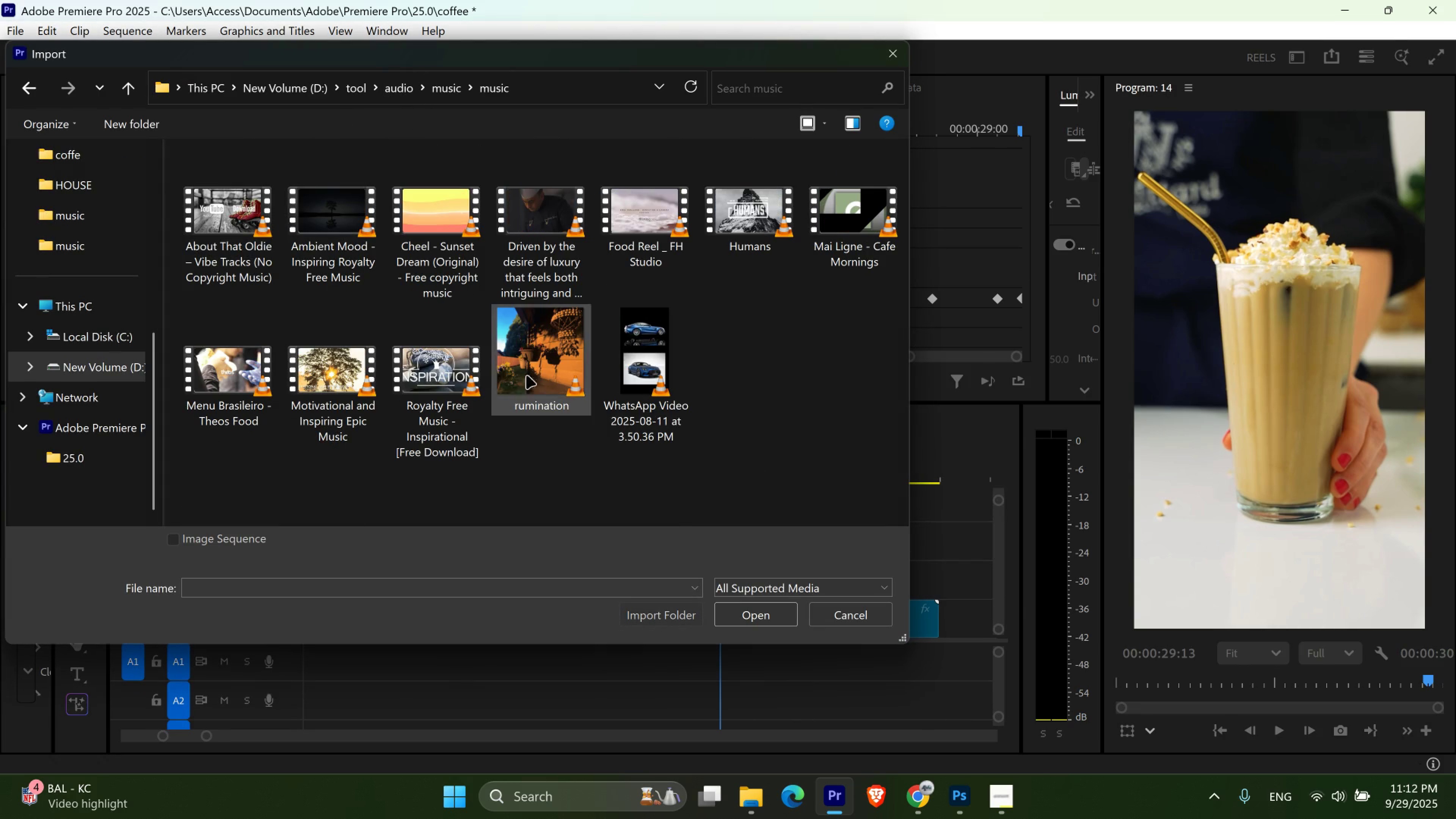 
double_click([237, 373])
 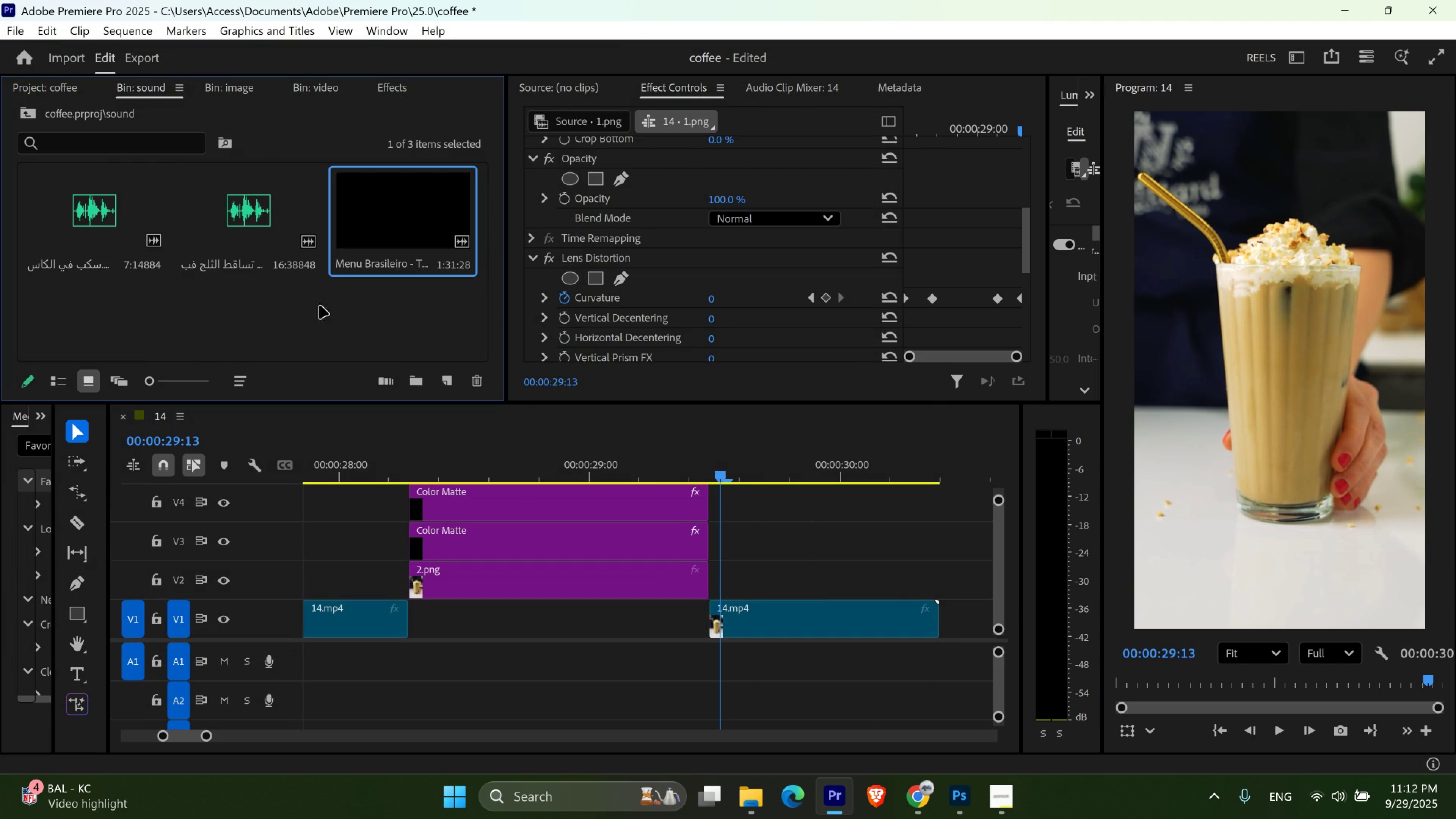 
left_click([351, 298])
 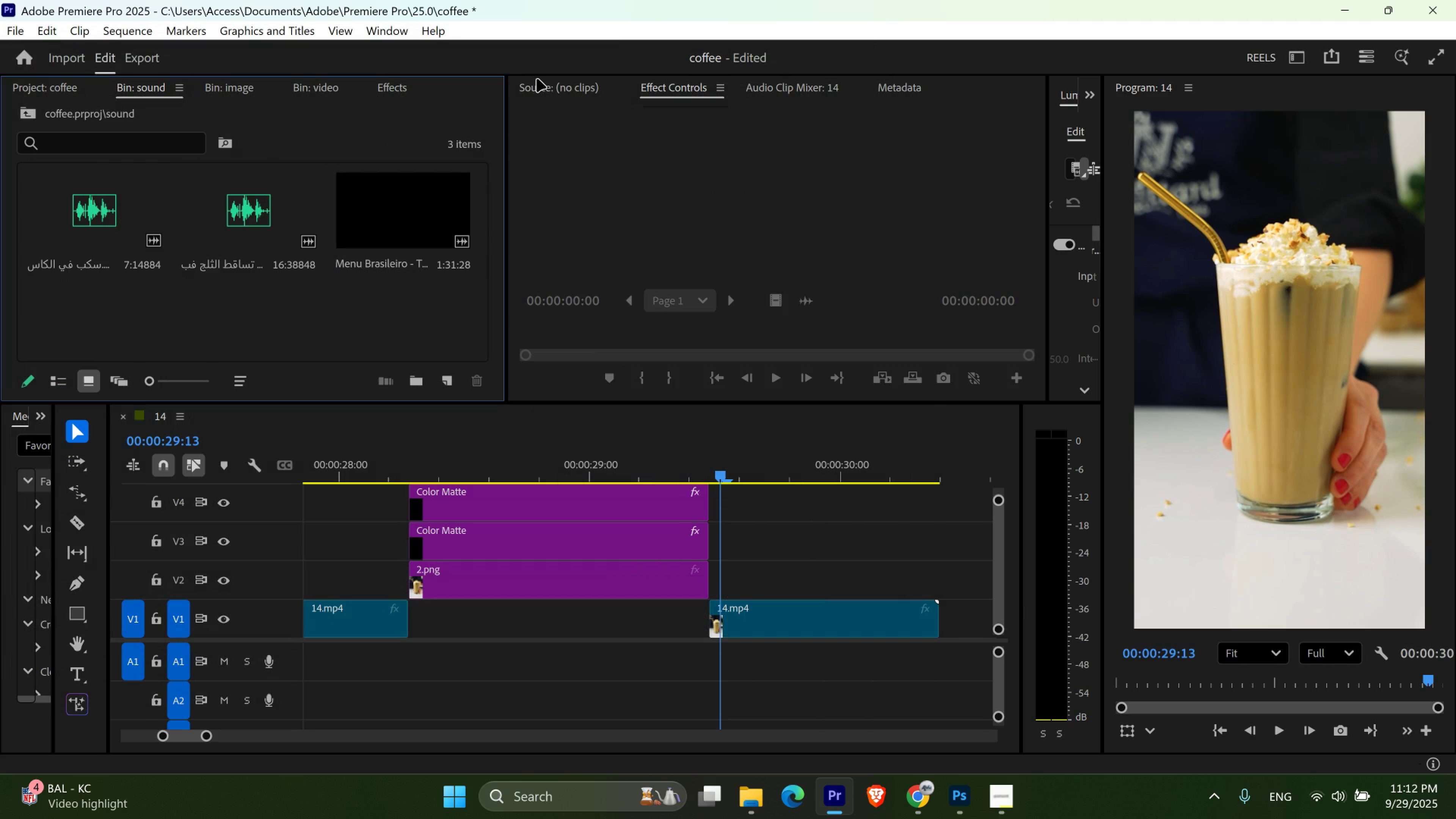 
left_click([537, 79])